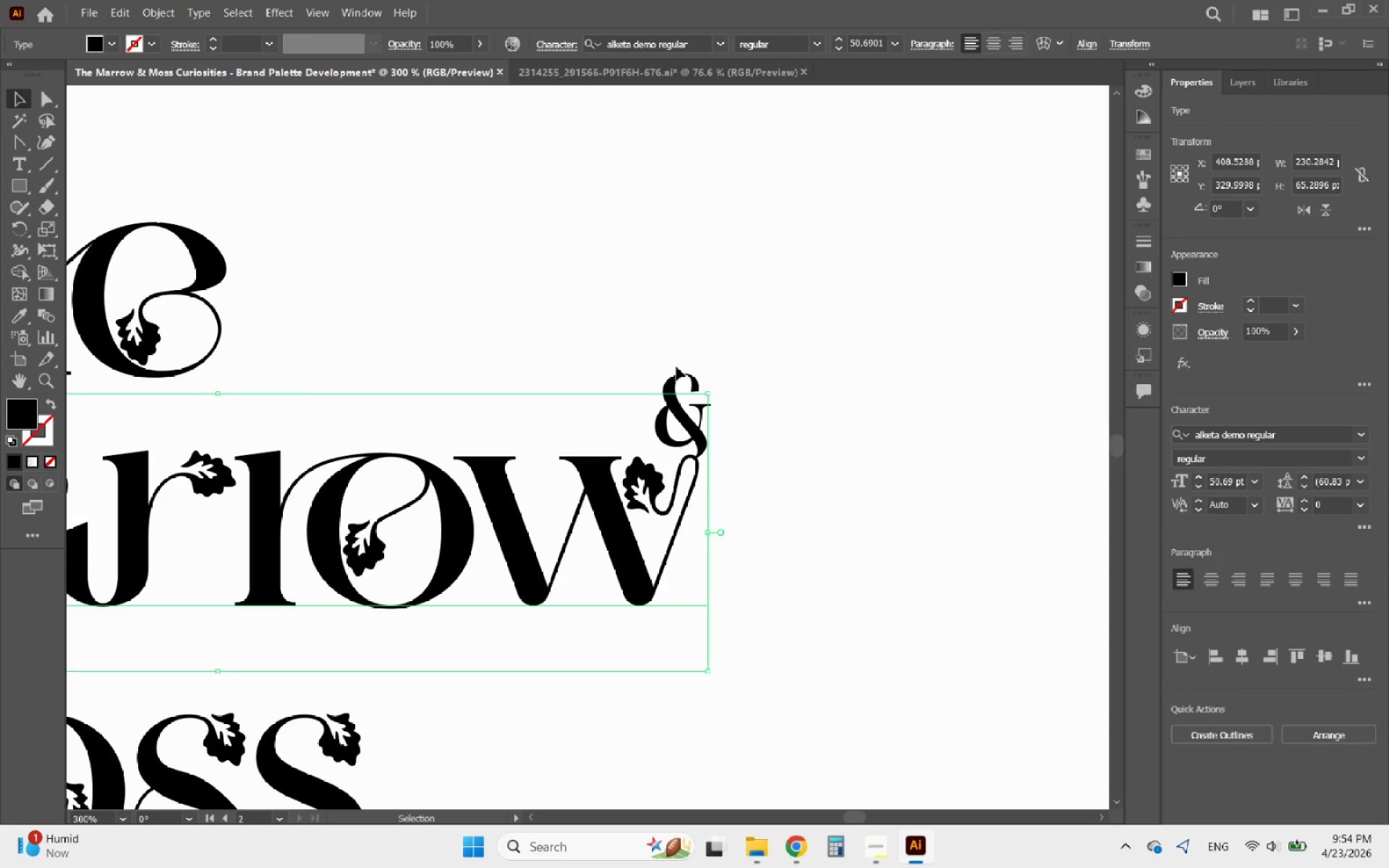 
left_click_drag(start_coordinate=[680, 370], to_coordinate=[750, 502])
 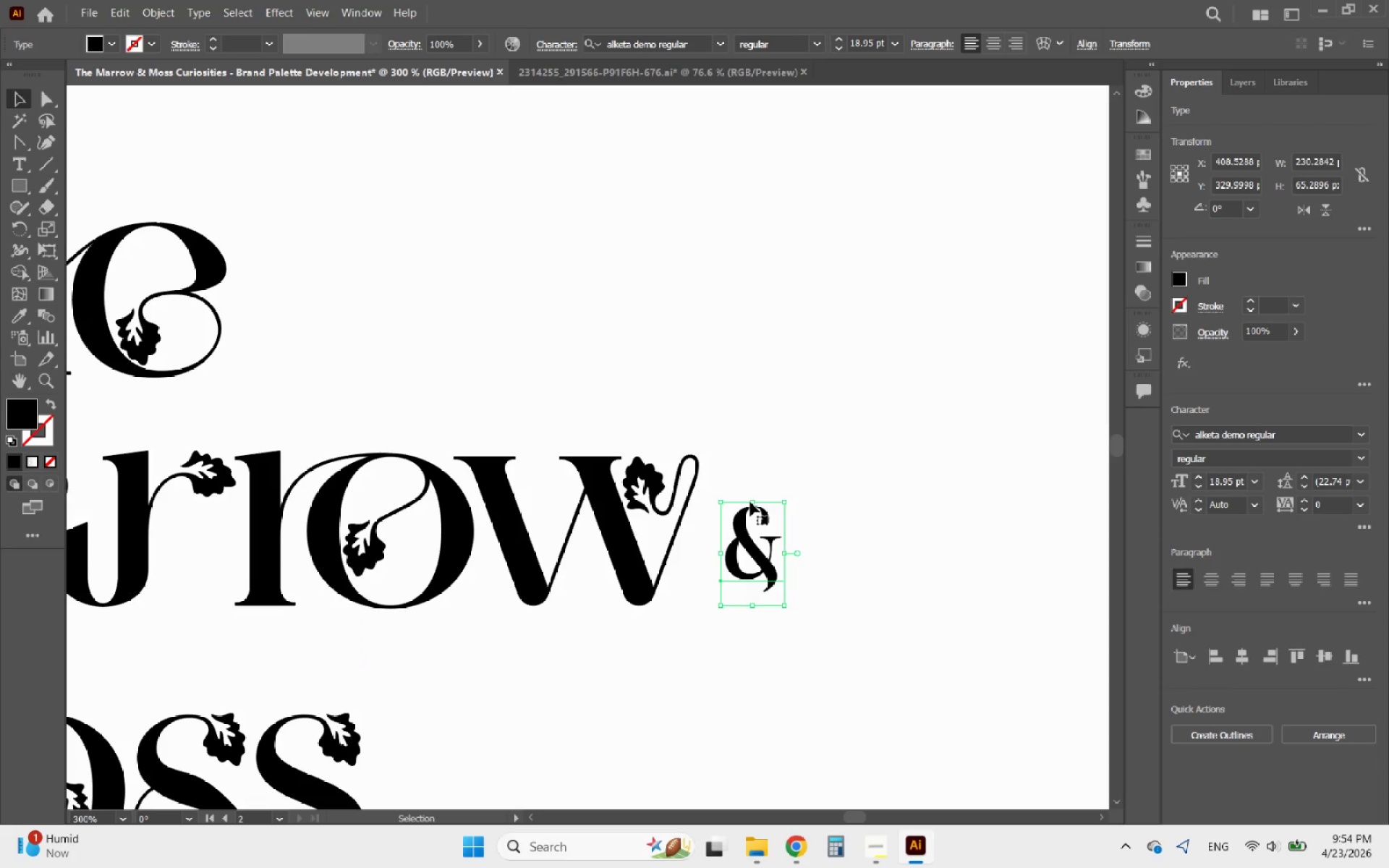 
hold_key(key=AltLeft, duration=1.48)
scroll: coordinate [757, 498], scroll_direction: down, amount: 3.0
 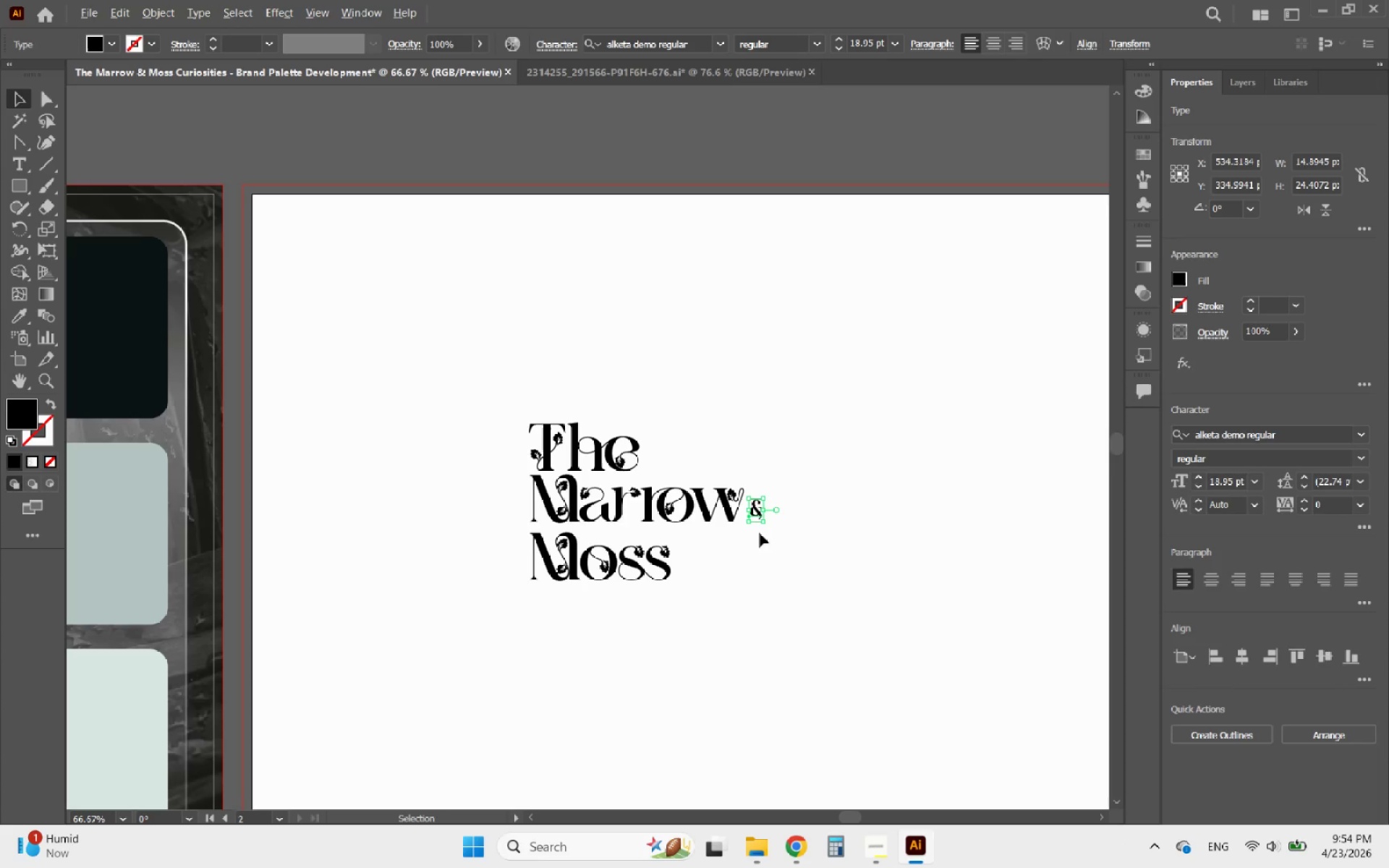 
scroll: coordinate [757, 537], scroll_direction: up, amount: 1.0
 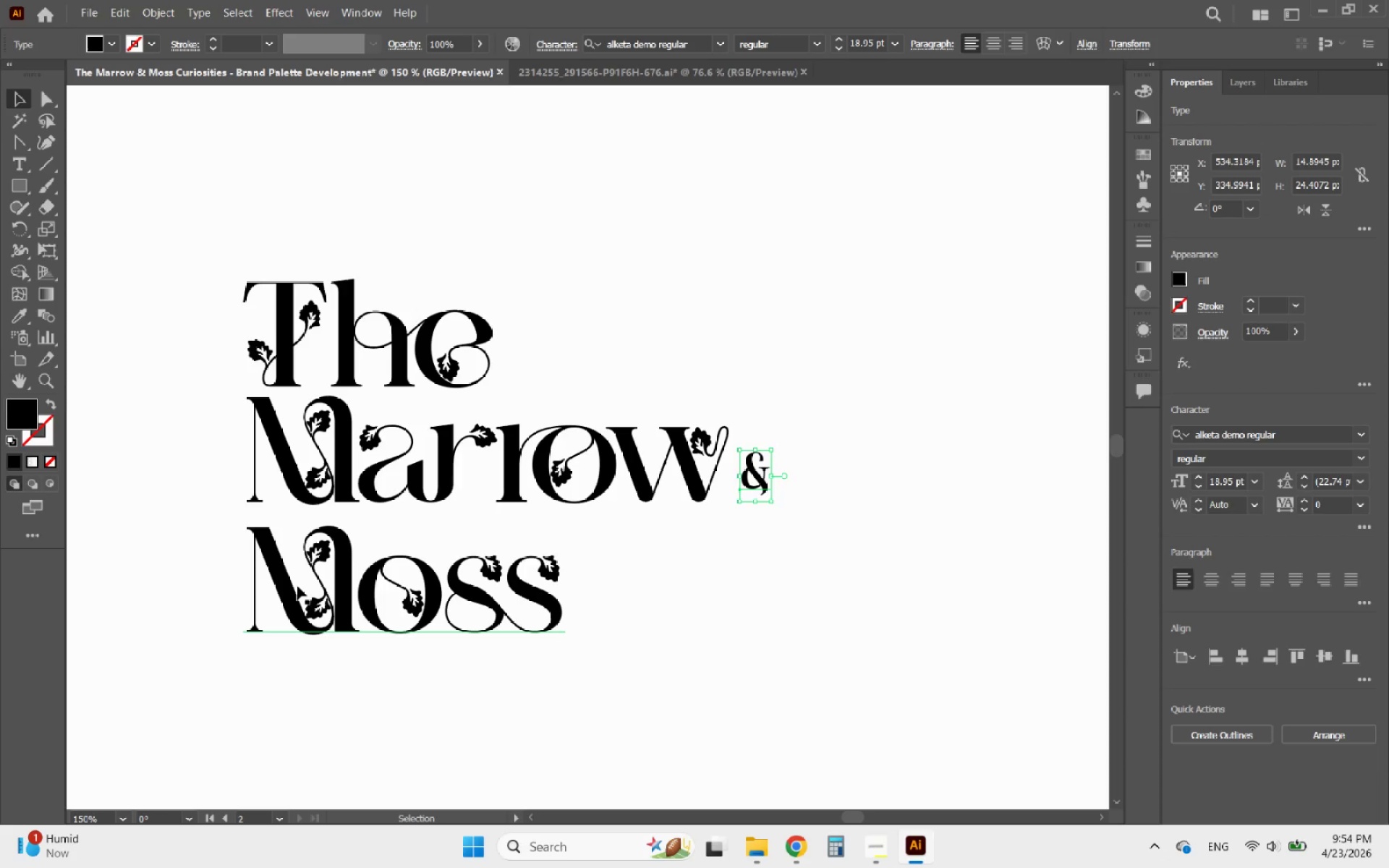 
double_click([297, 586])
 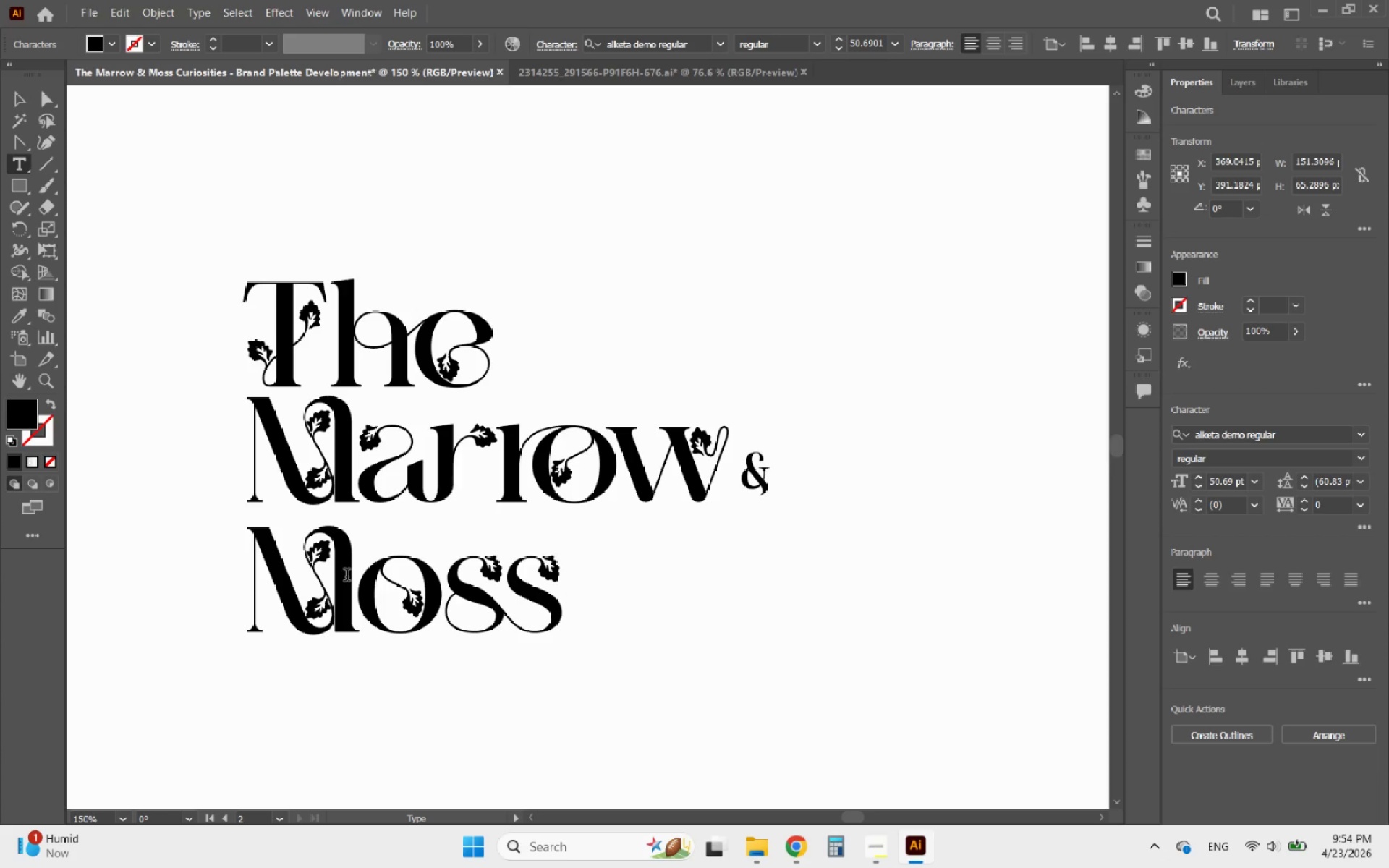 
left_click_drag(start_coordinate=[343, 578], to_coordinate=[226, 581])
 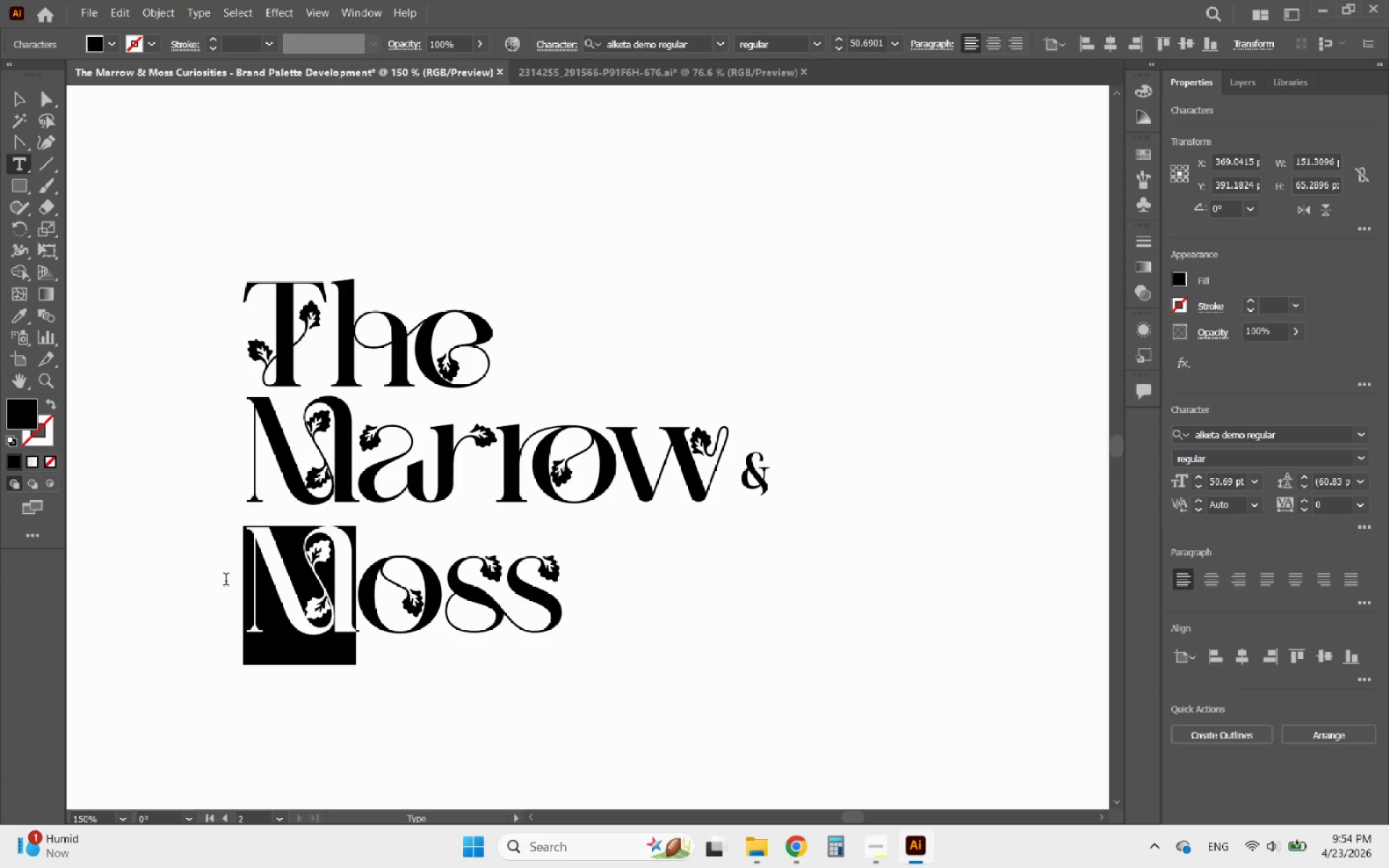 
key(M)
 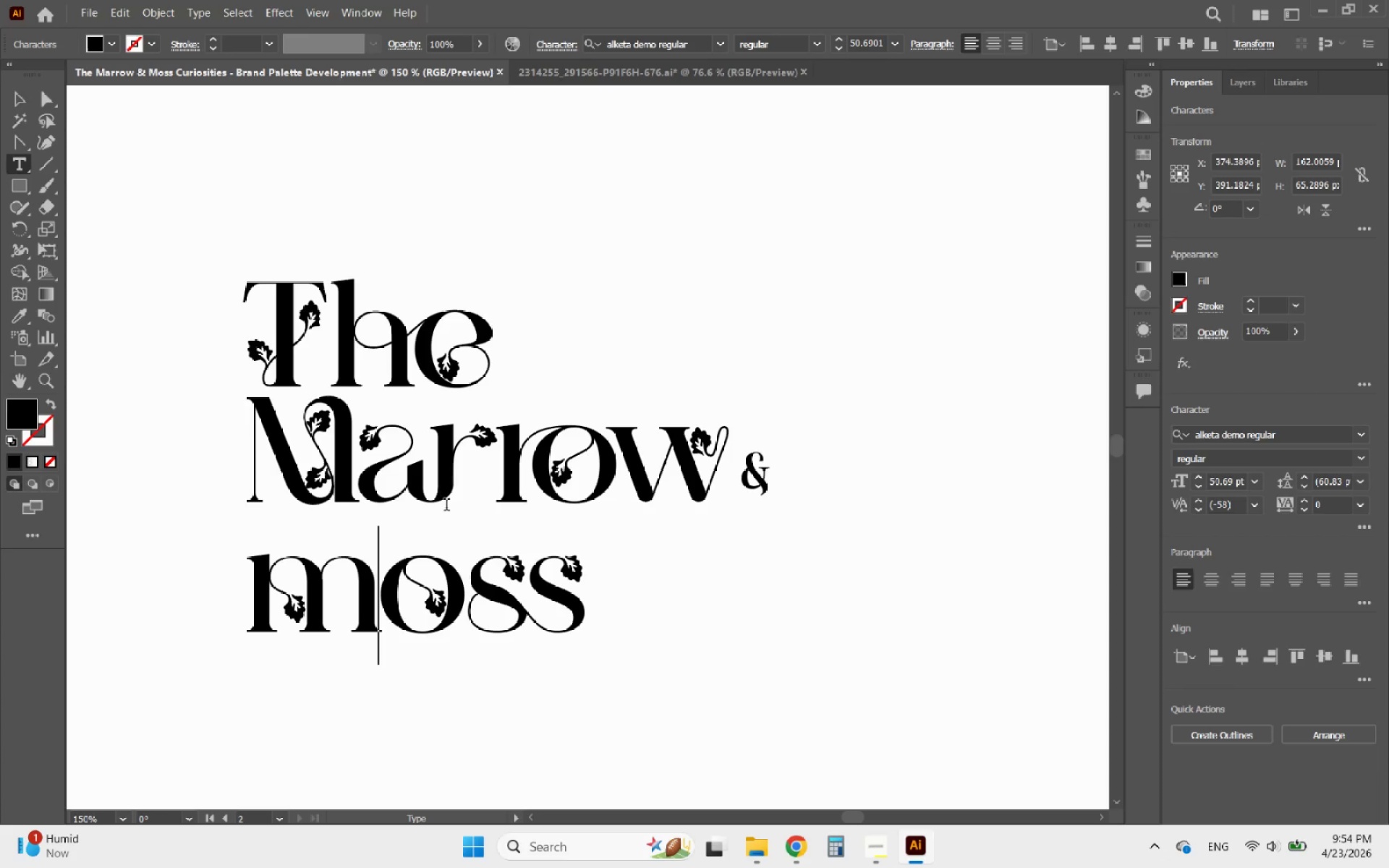 
left_click_drag(start_coordinate=[352, 473], to_coordinate=[293, 469])
 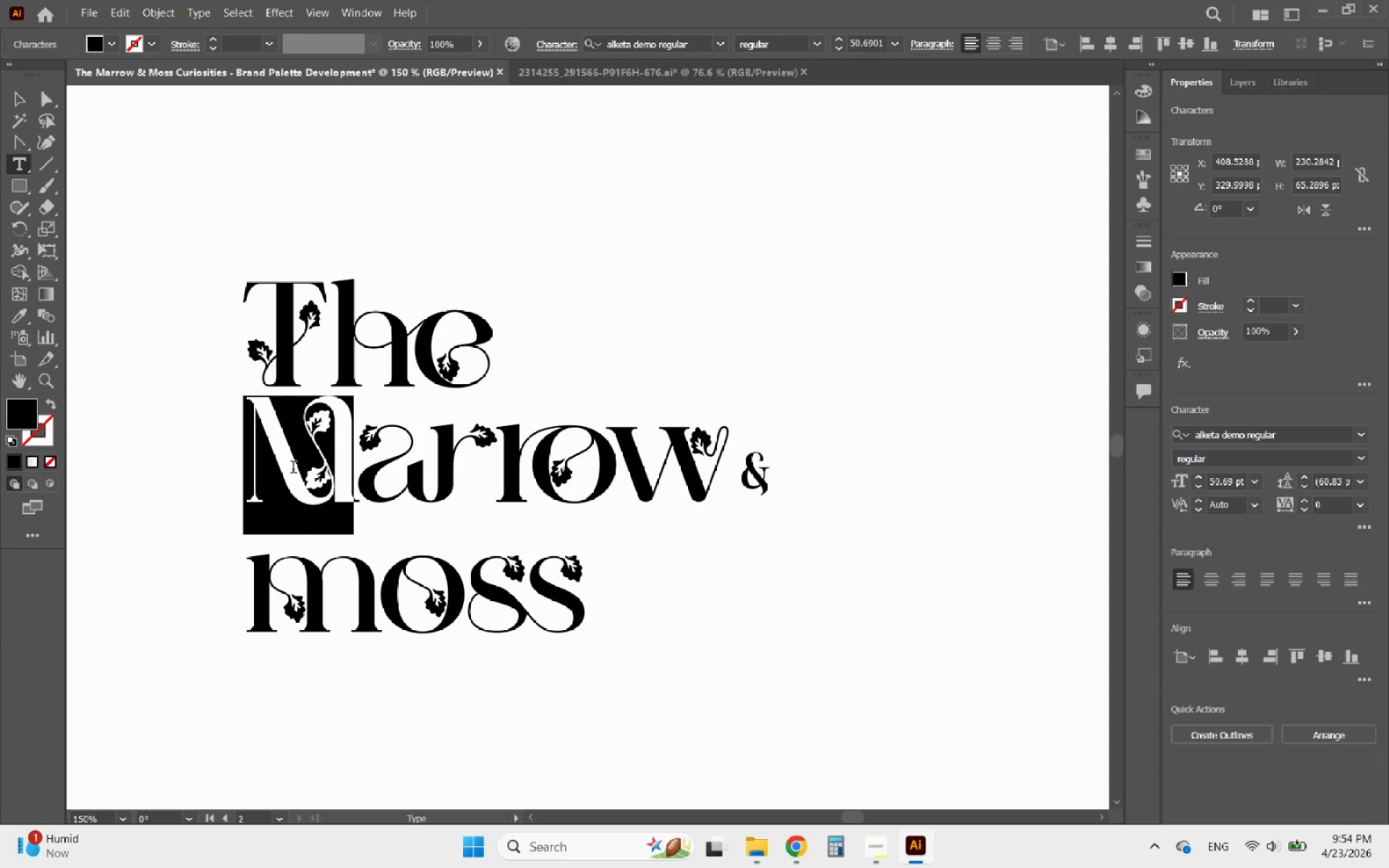 
key(M)
 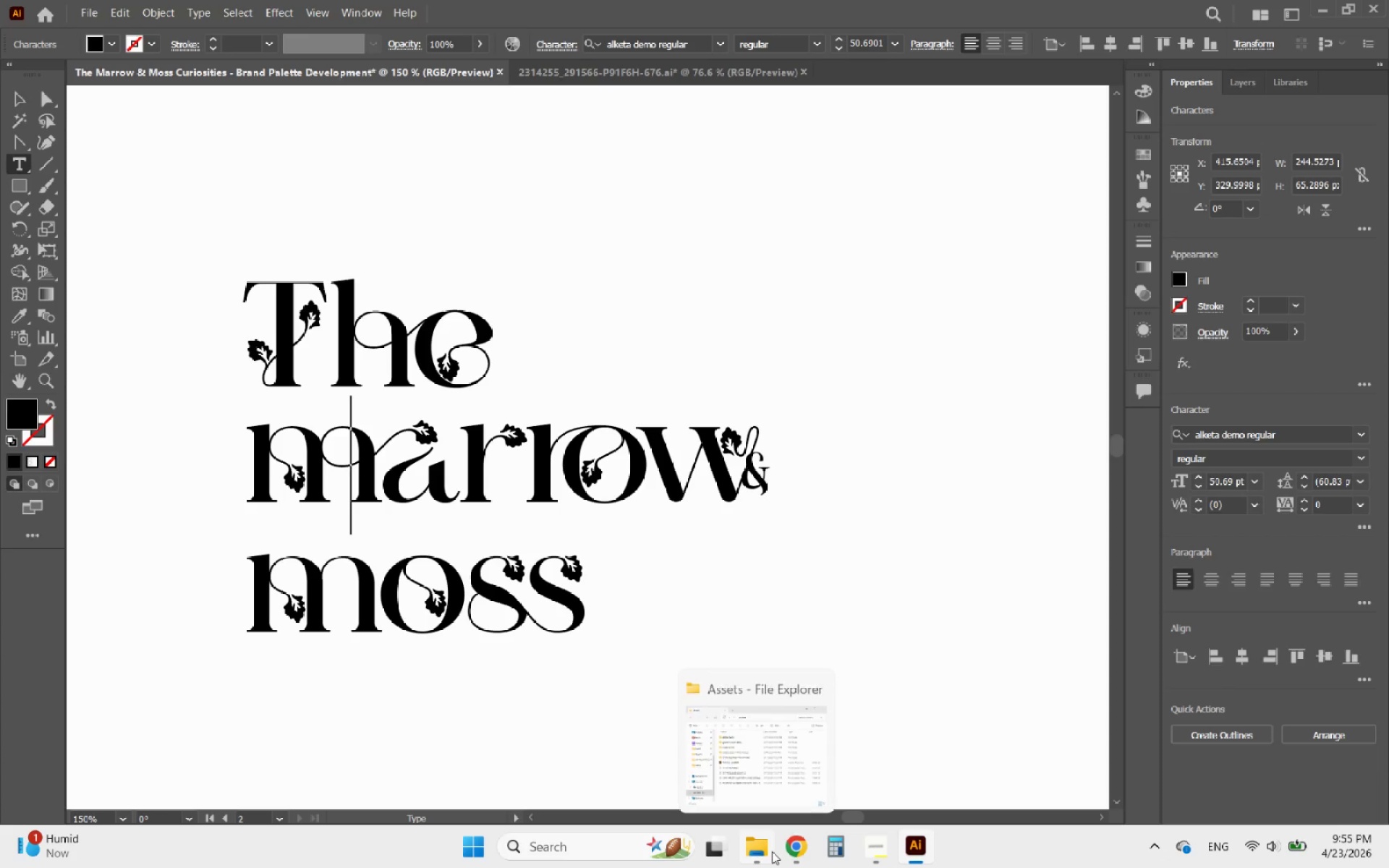 
left_click([878, 846])